 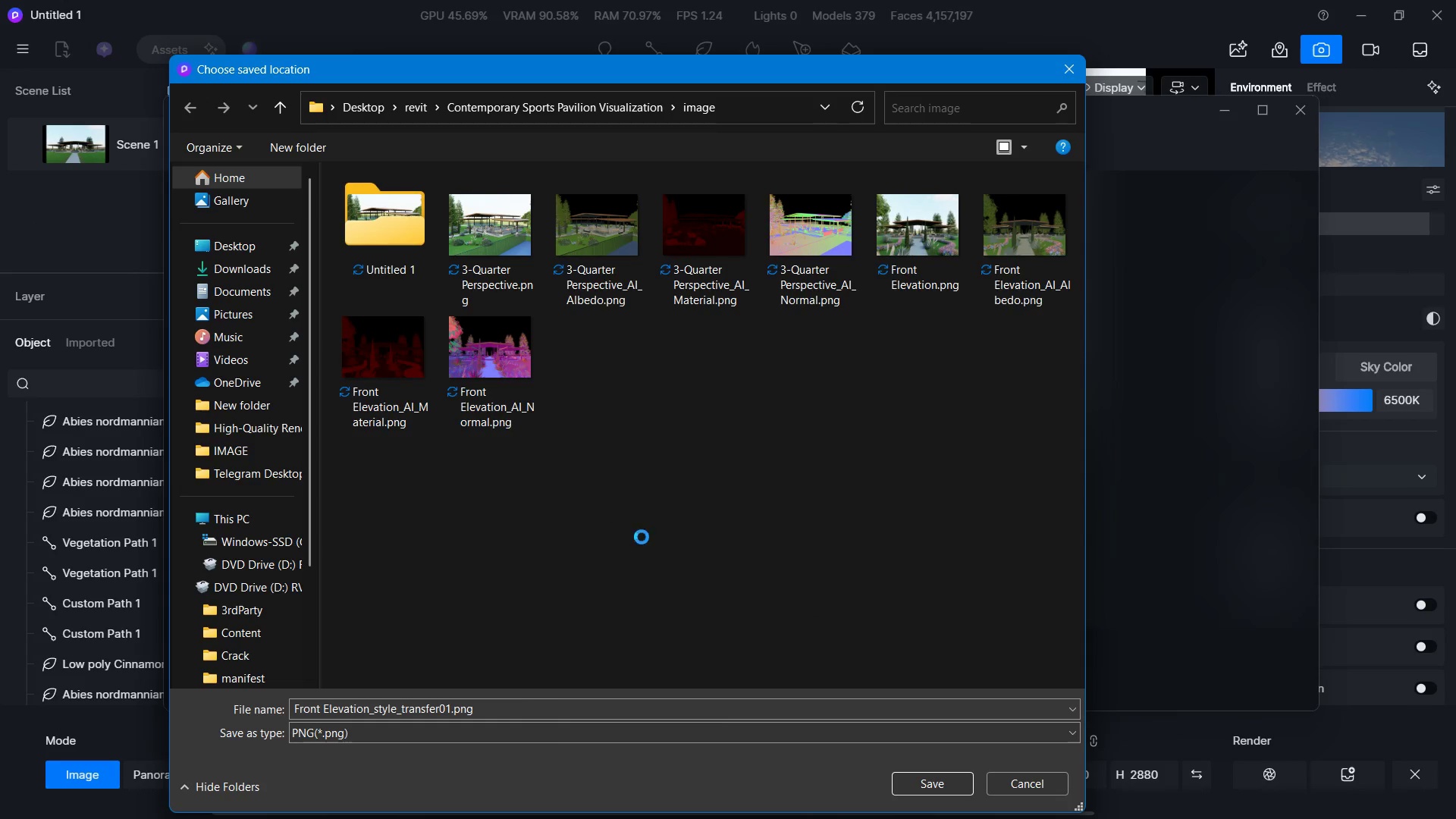 
left_click([824, 432])
 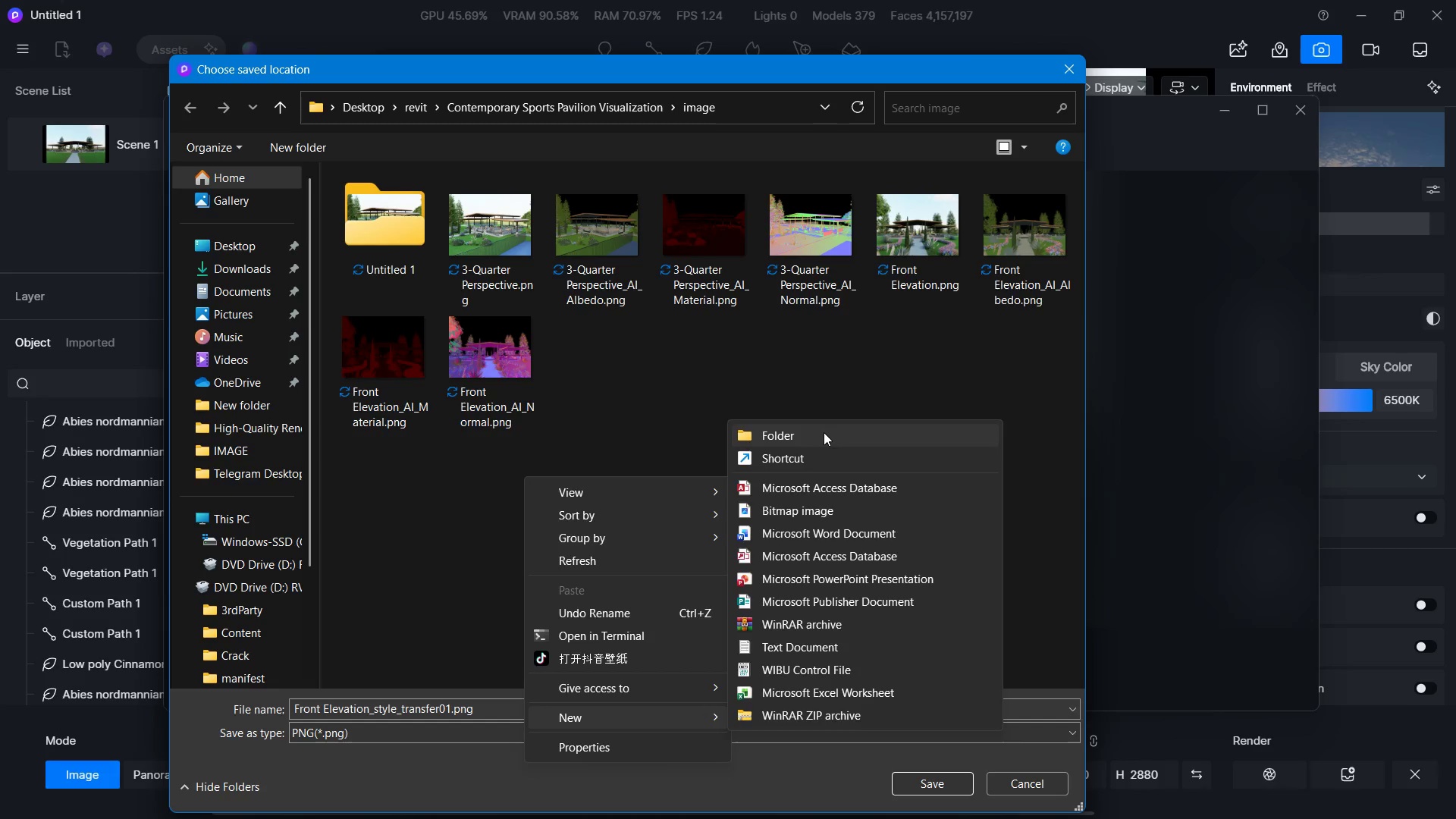 
hold_key(key=ControlLeft, duration=0.91)
 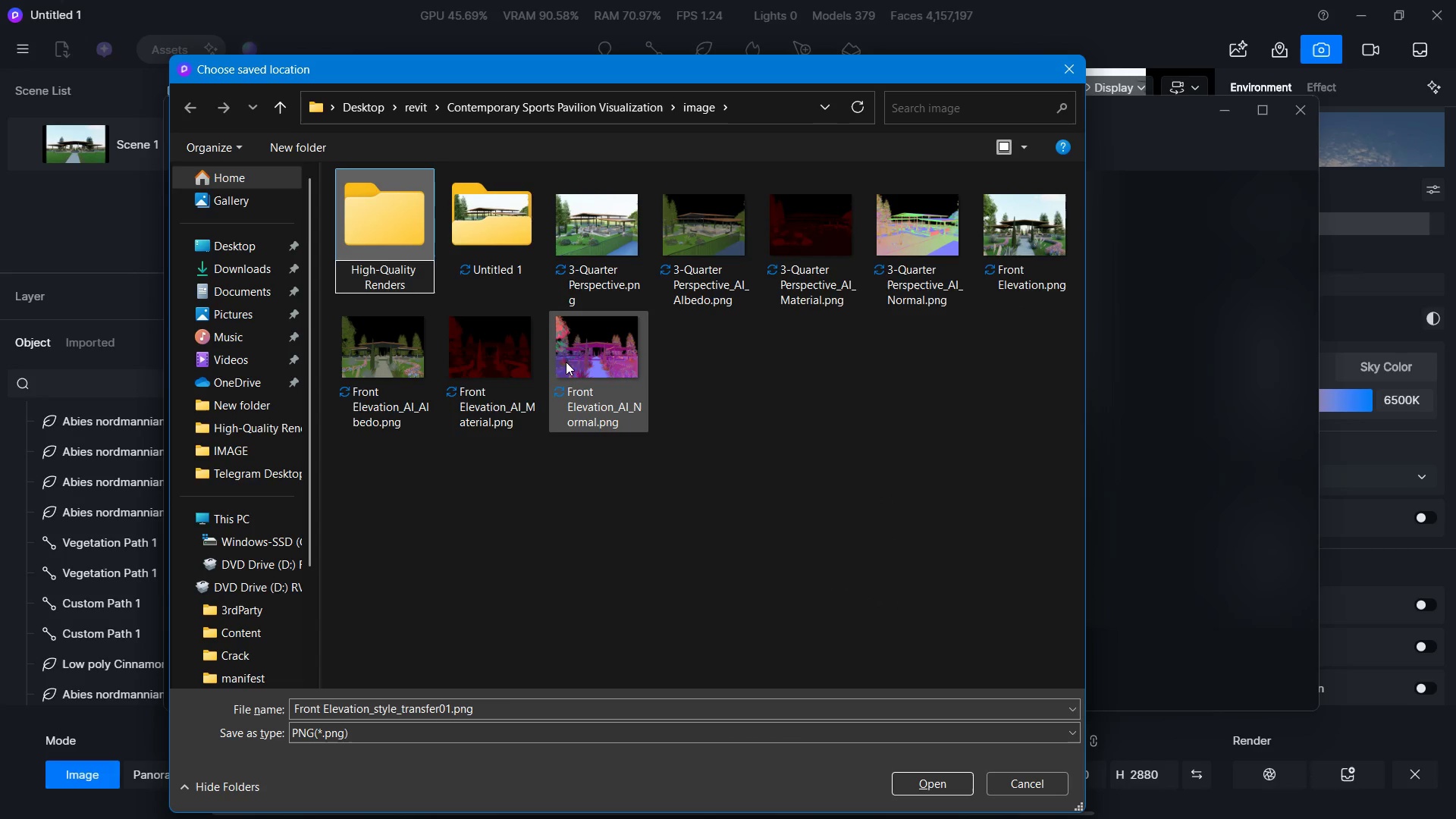 
key(V)
 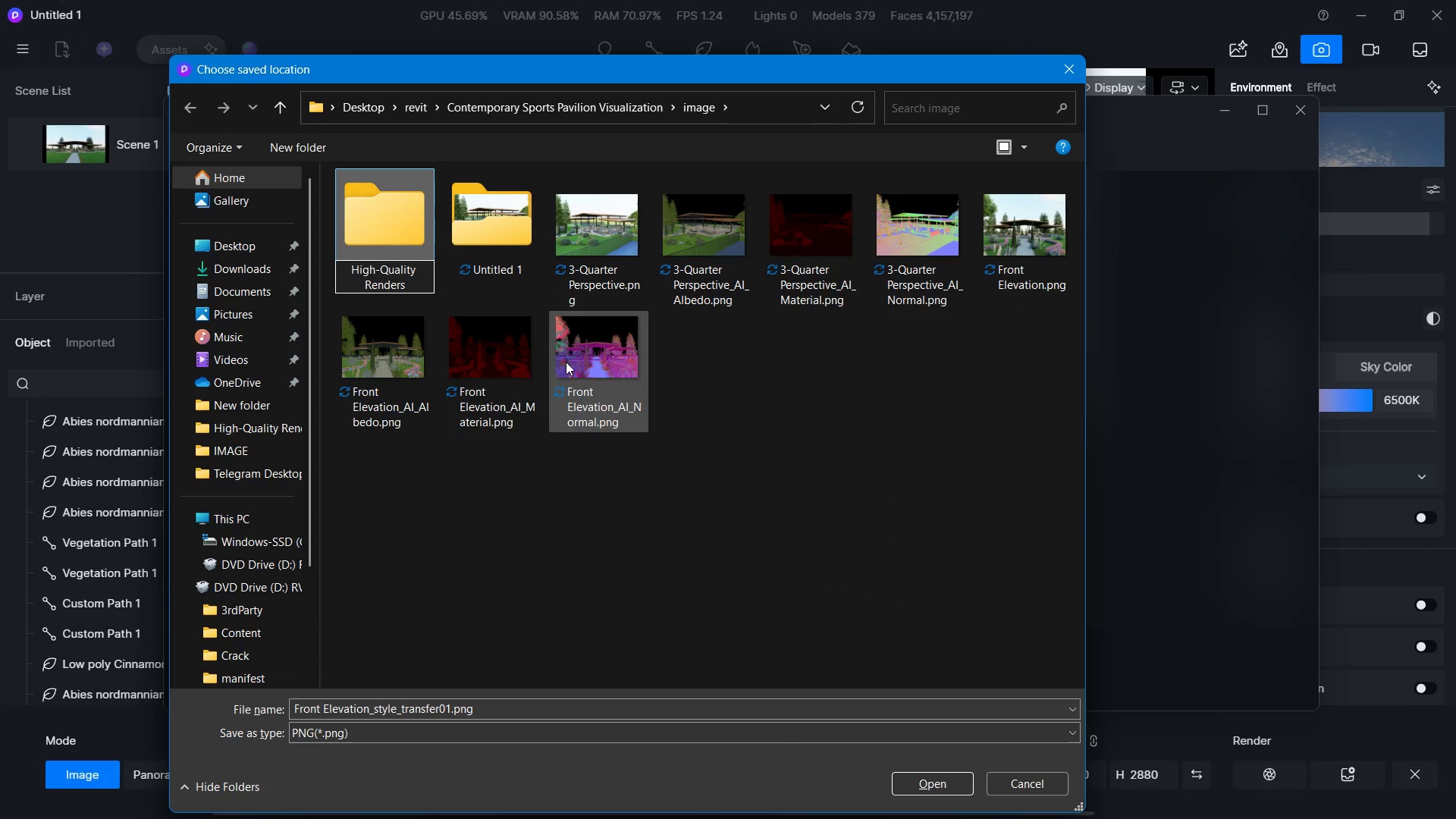 
key(Enter)
 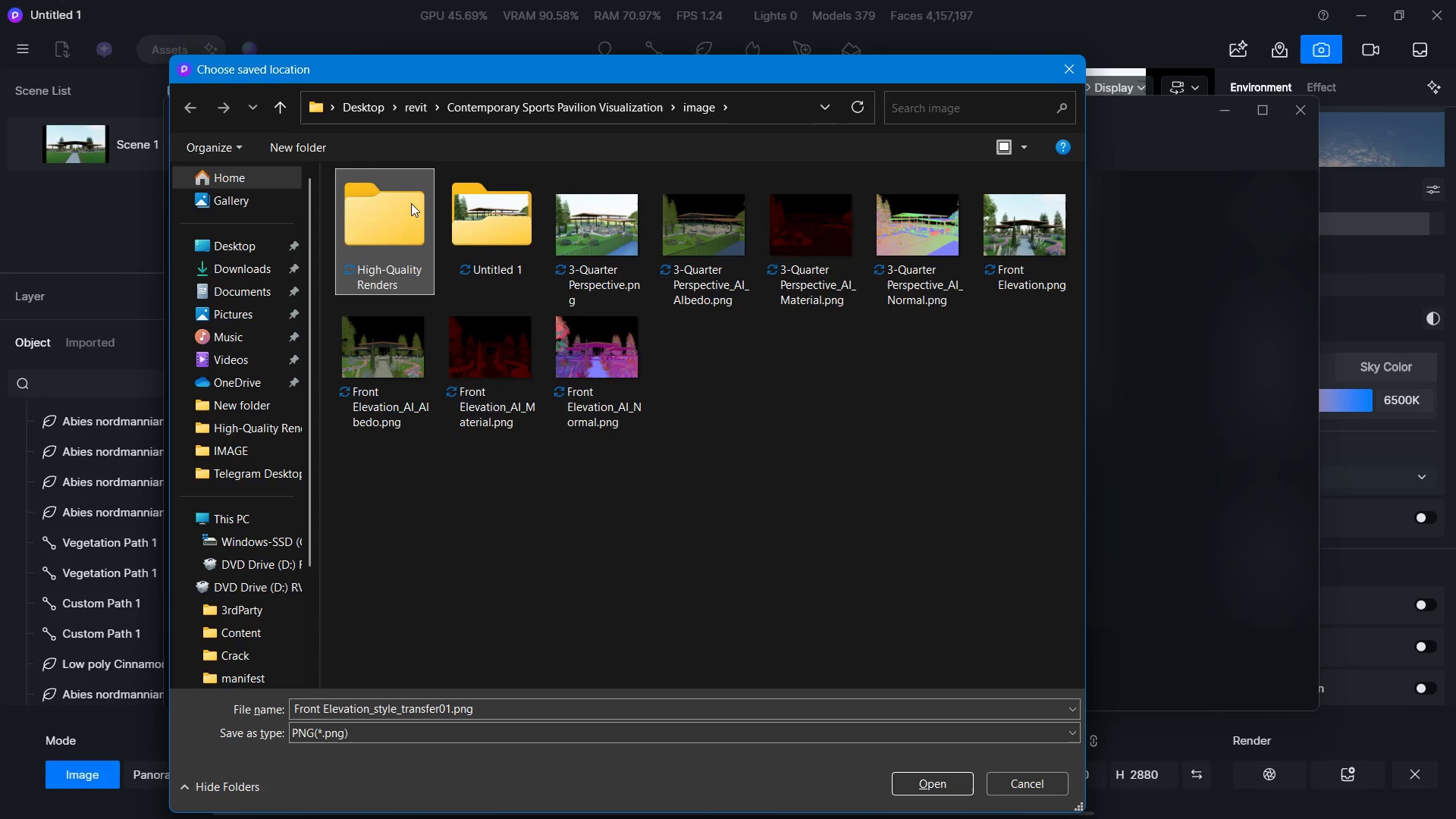 
left_click([394, 253])
 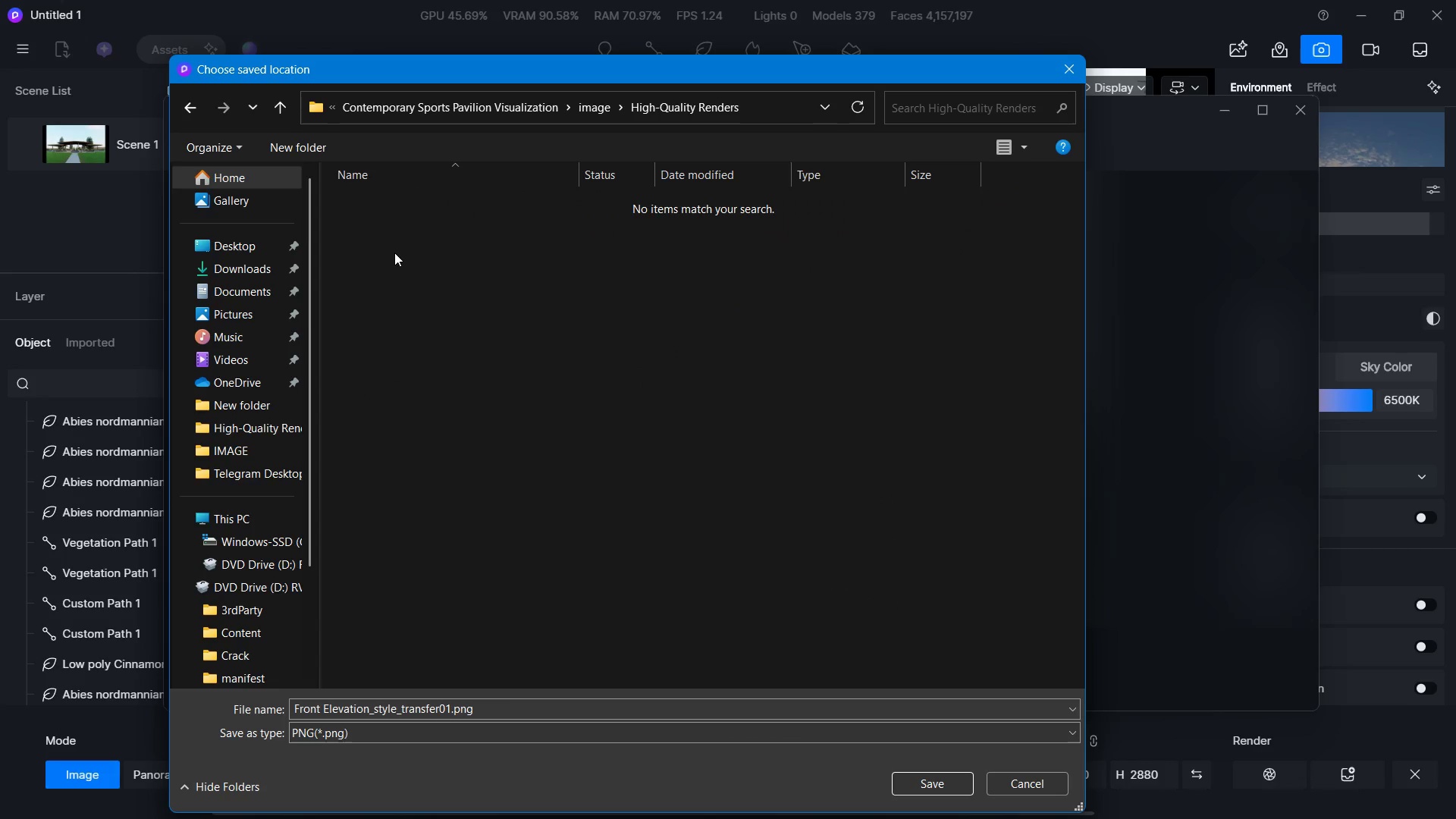 
key(Alt+Tab)